 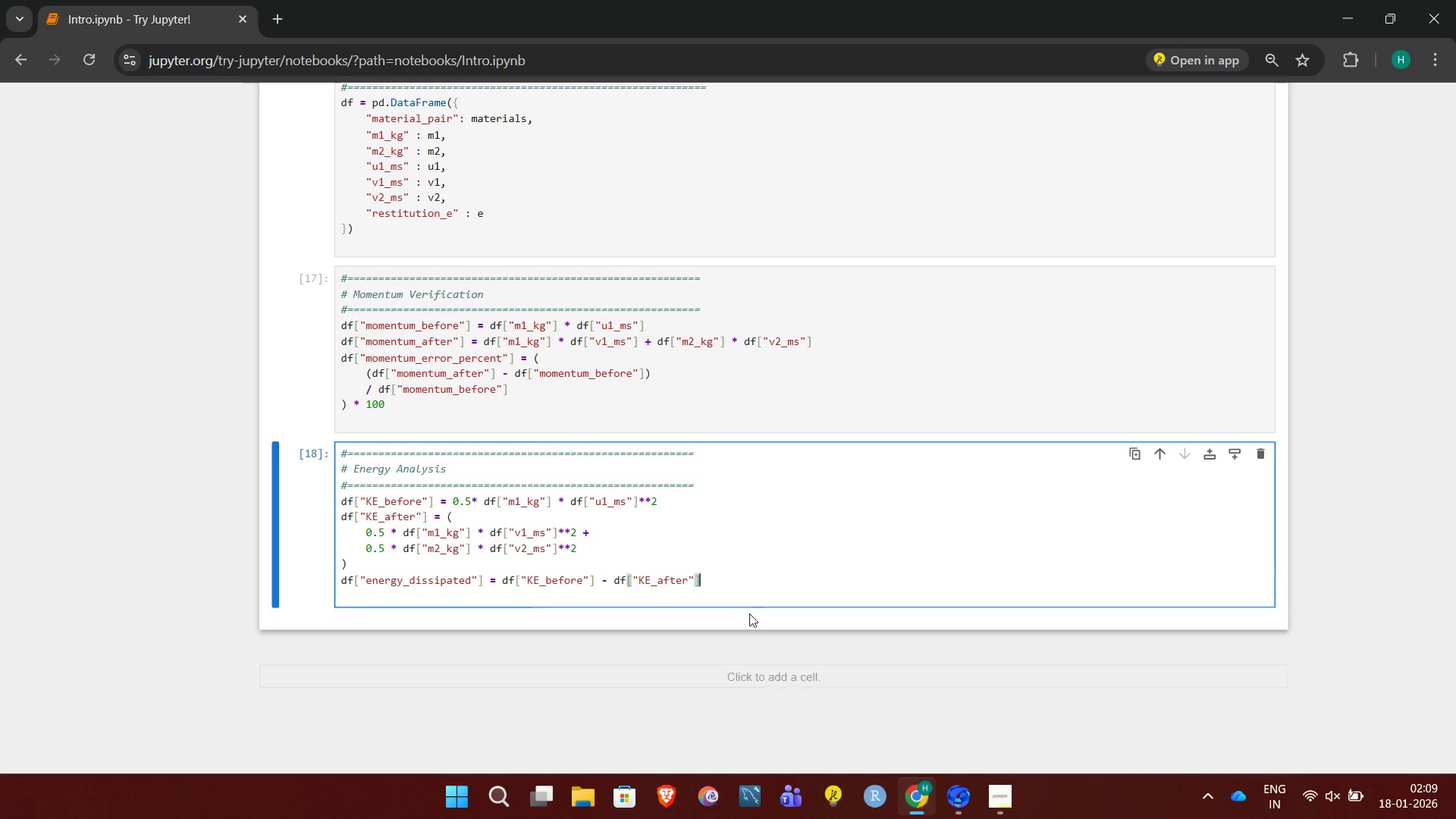 
key(Shift+Enter)
 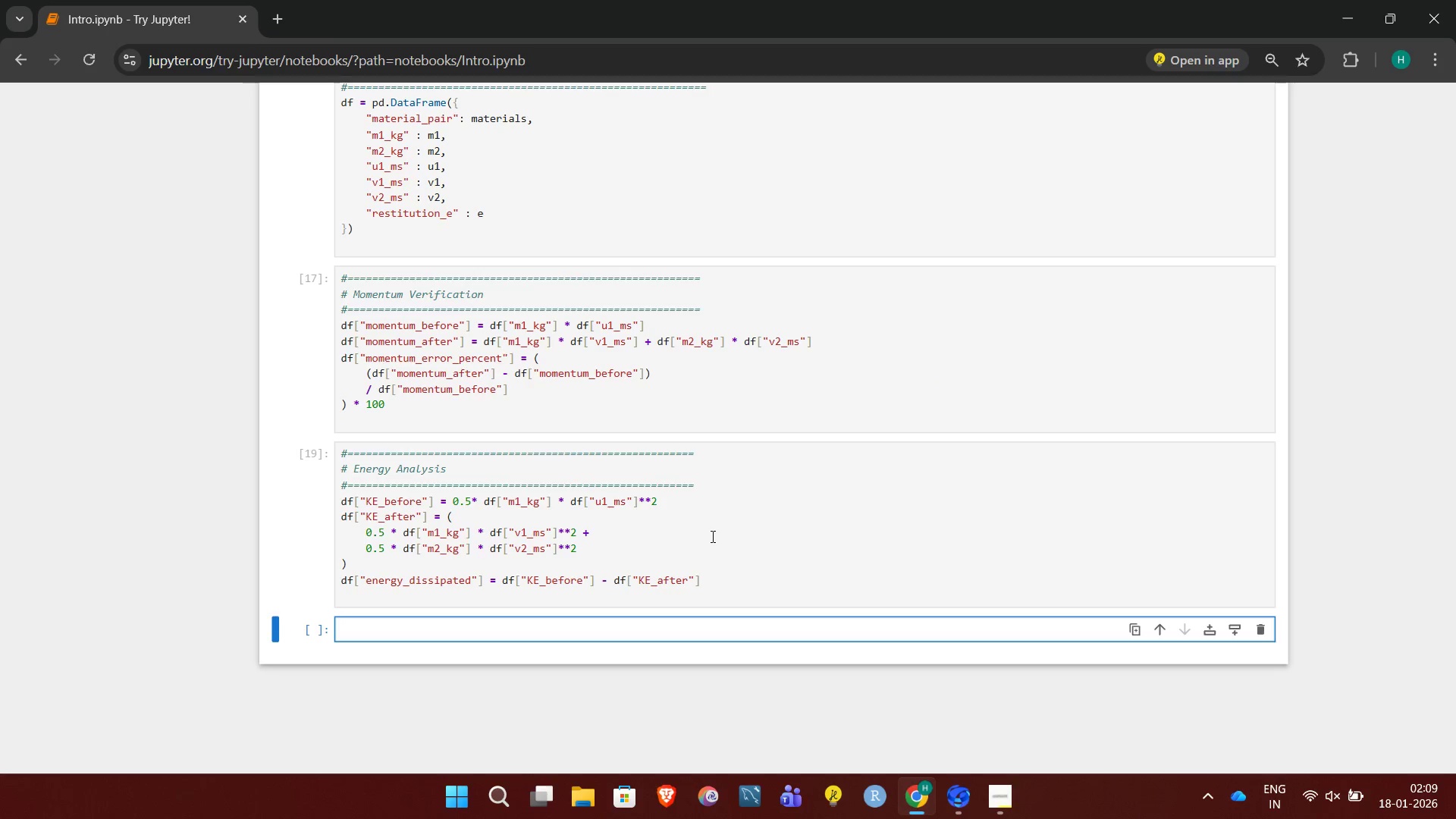 
key(Shift+3)
 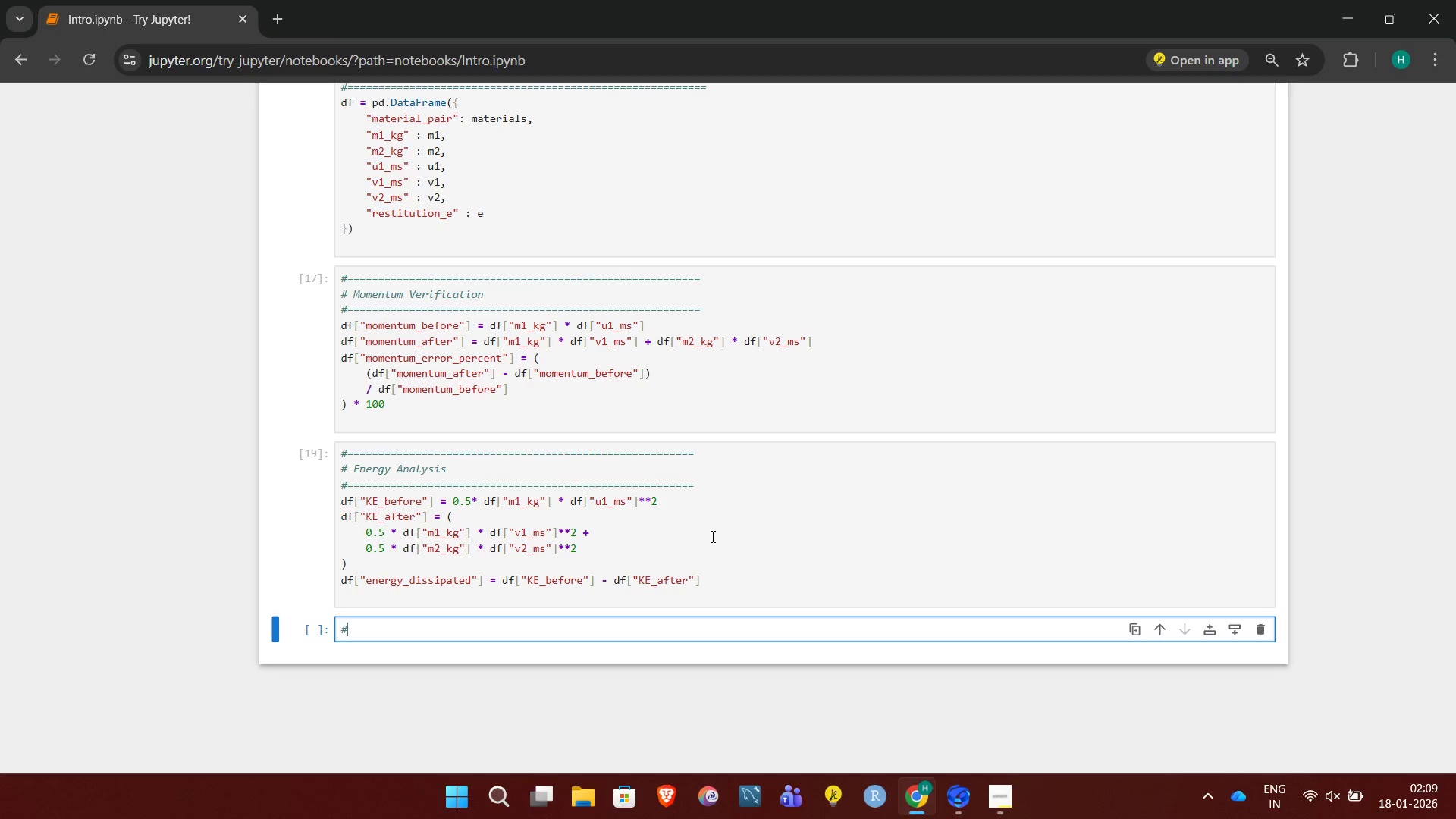 
hold_key(key=Equal, duration=1.52)
 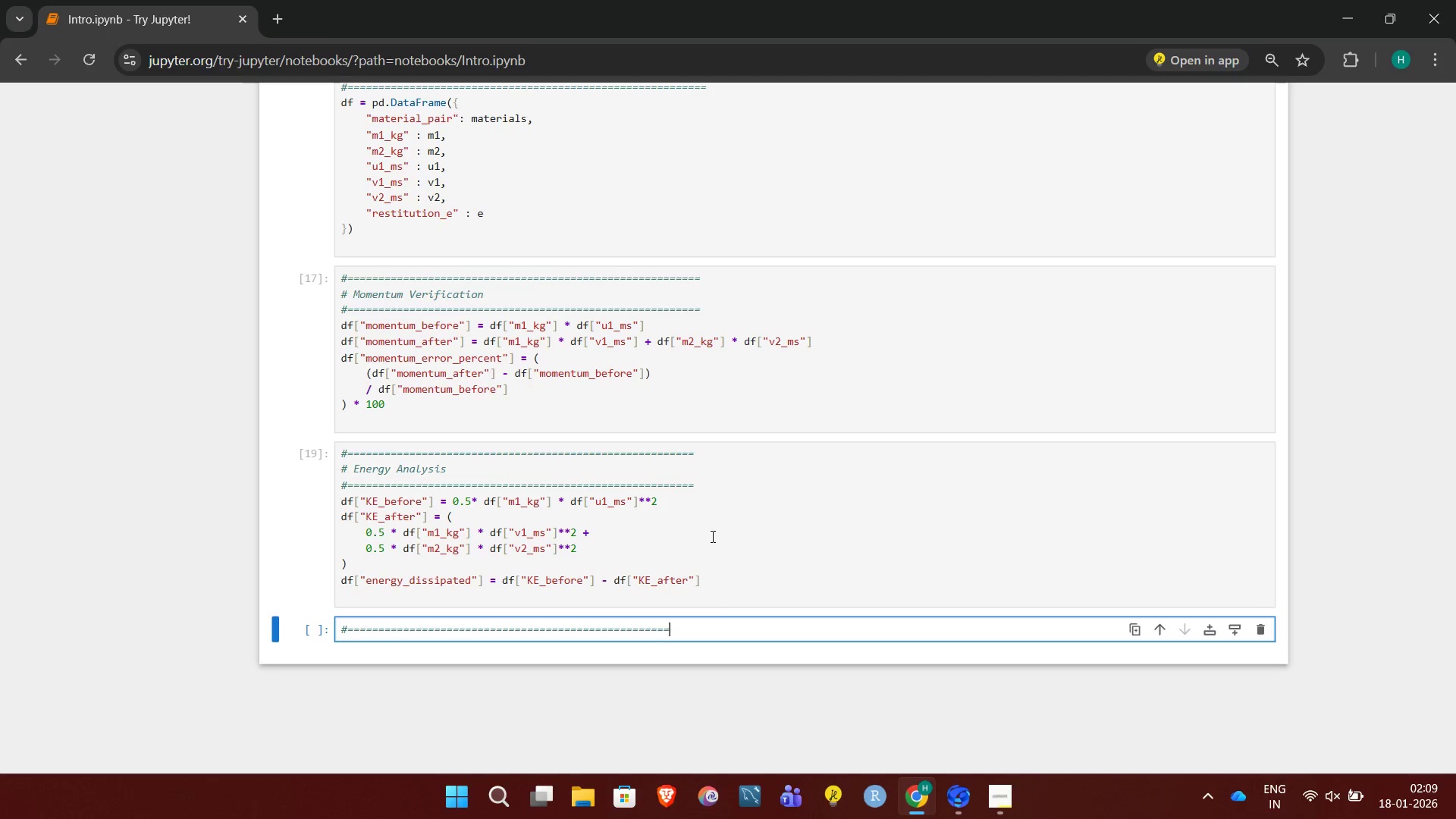 
hold_key(key=Equal, duration=0.66)
 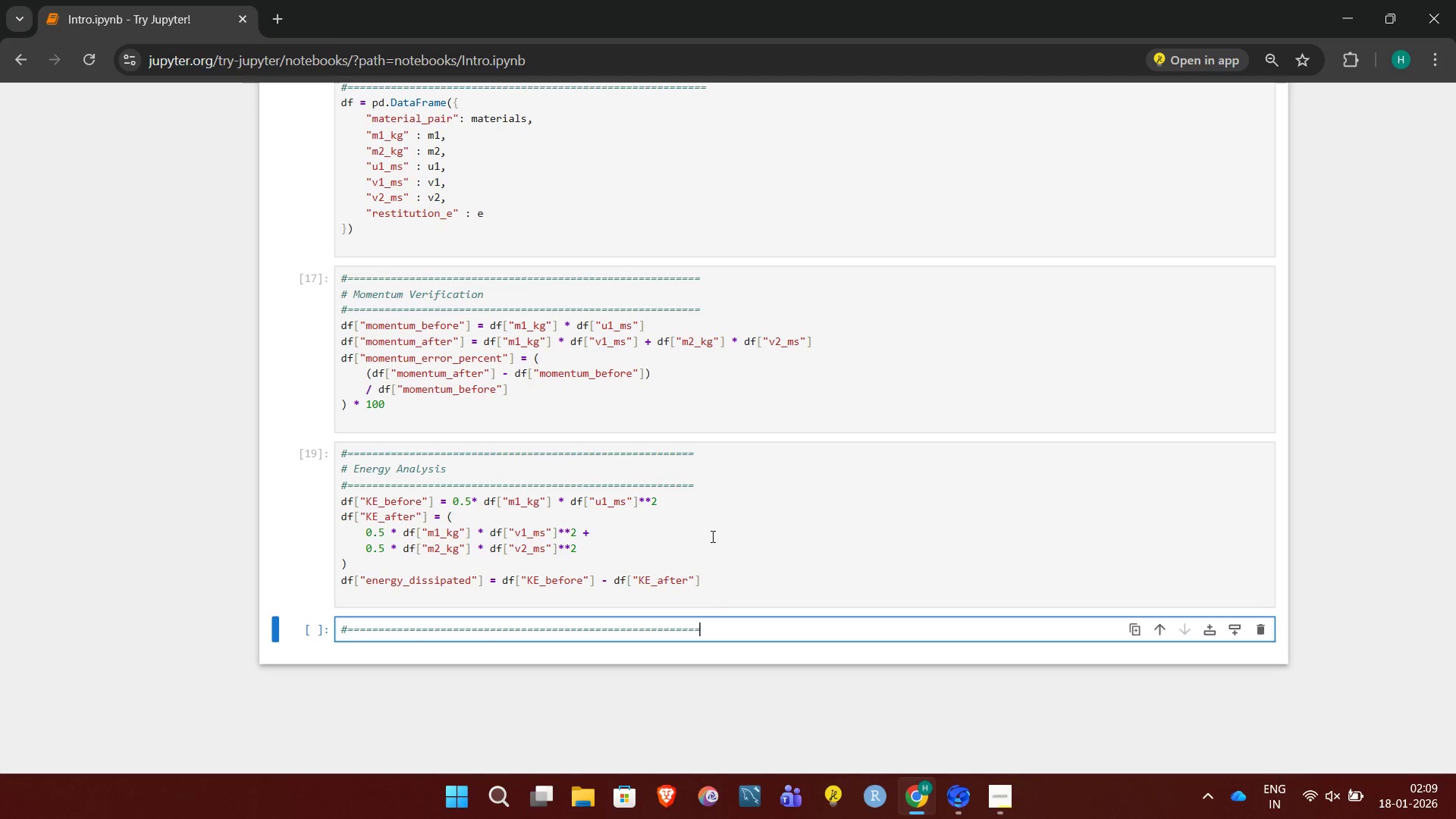 
key(Equal)
 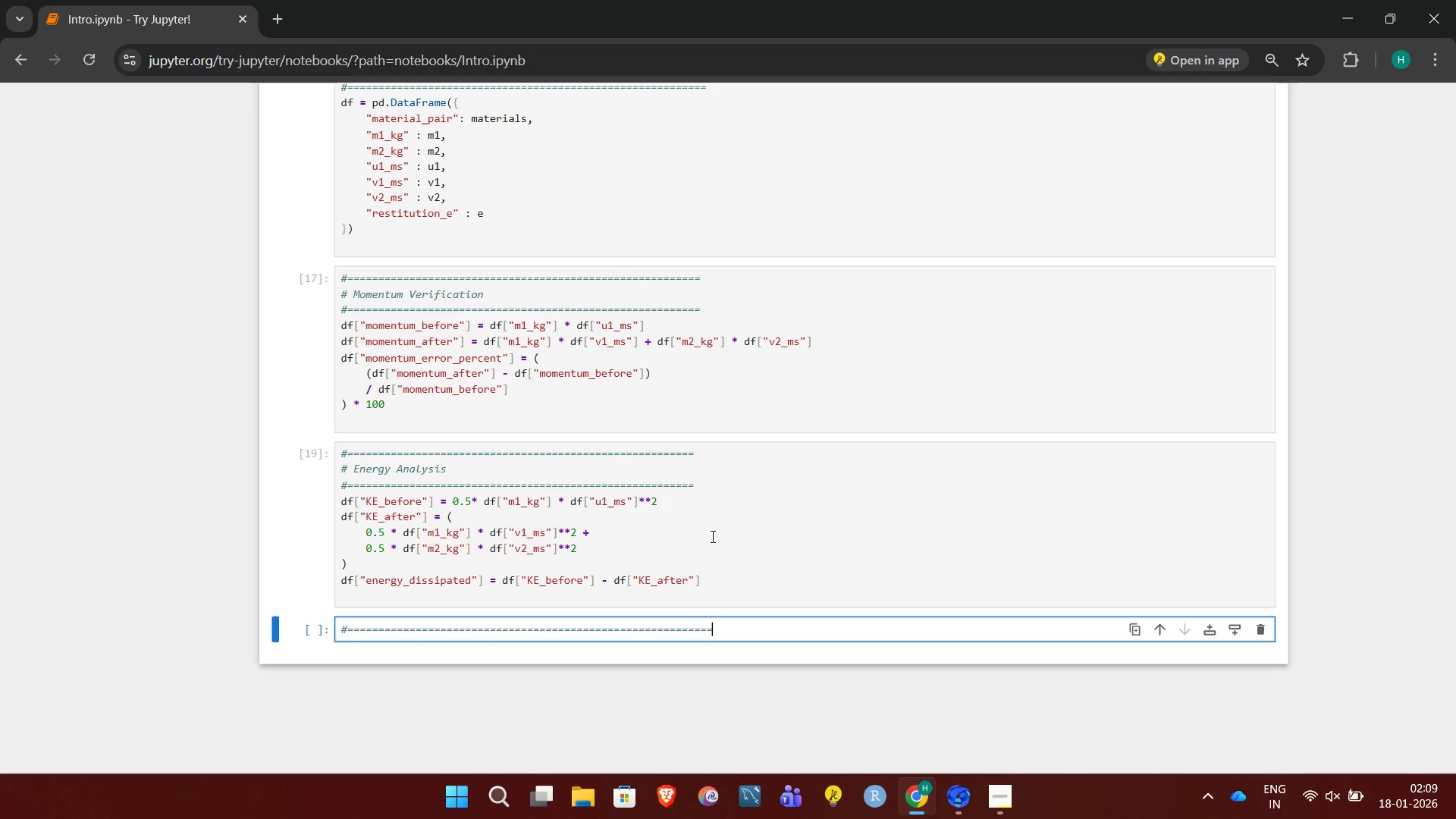 
key(Equal)
 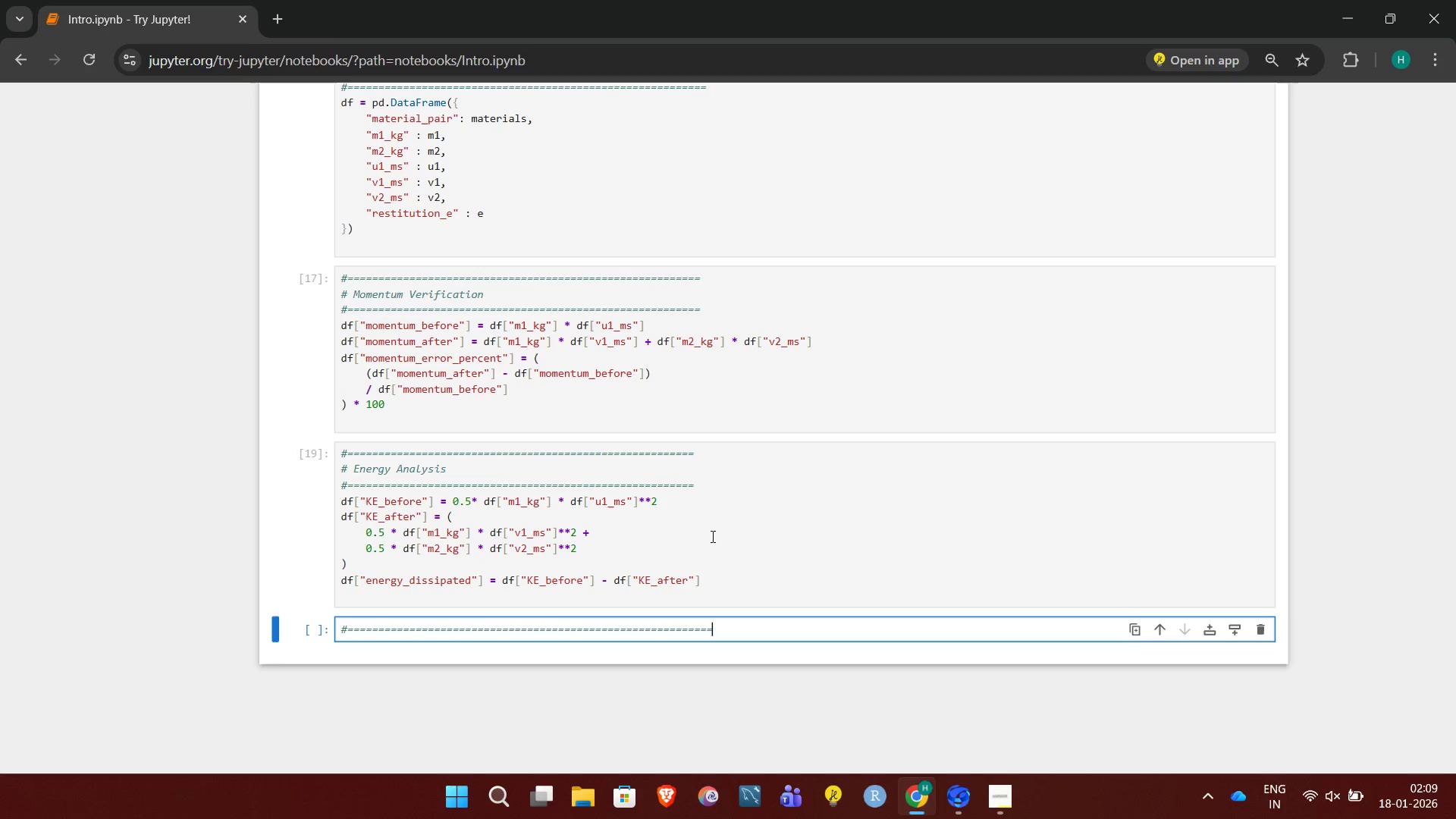 
key(Enter)
 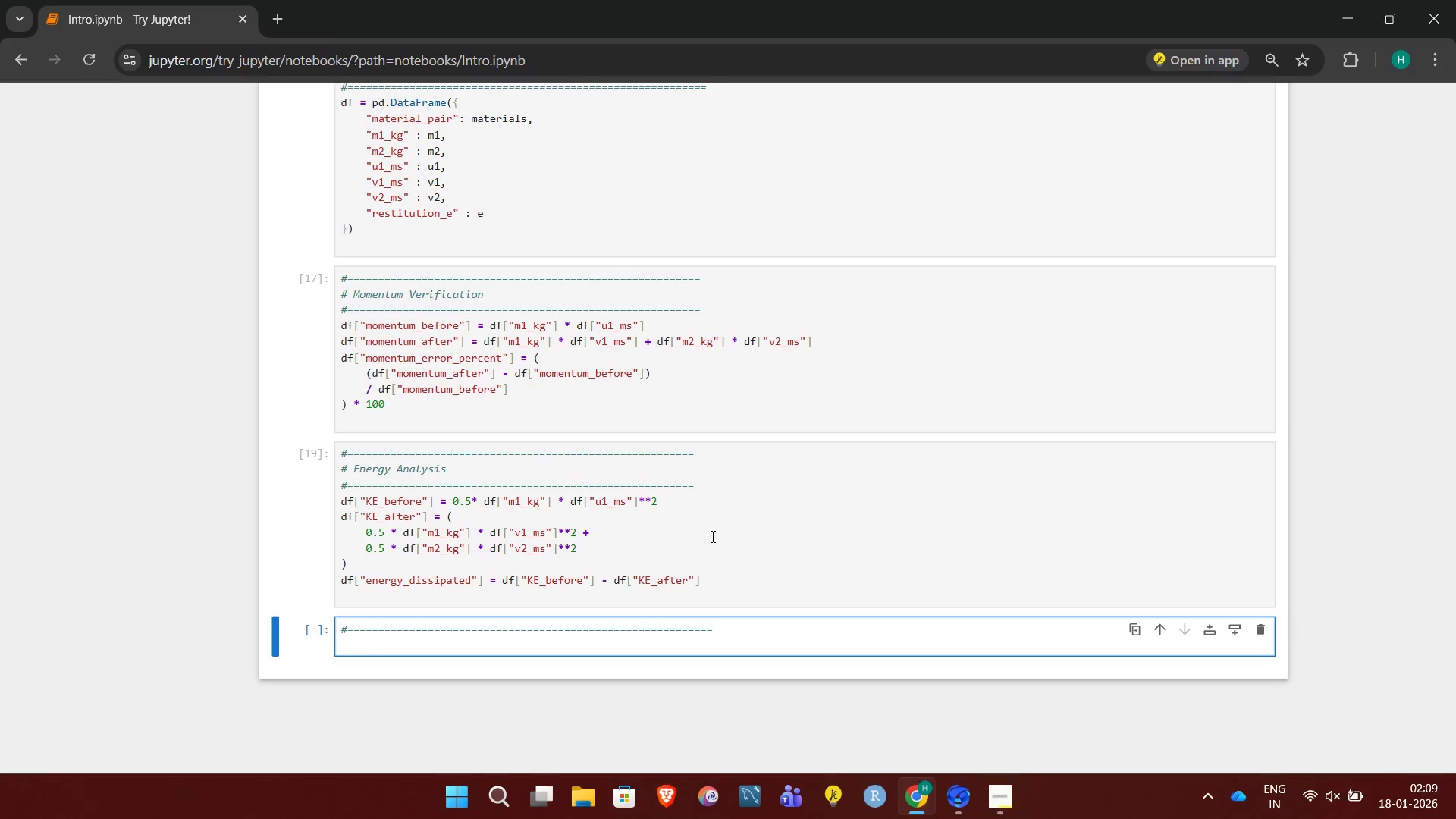 
type(# Statist)
 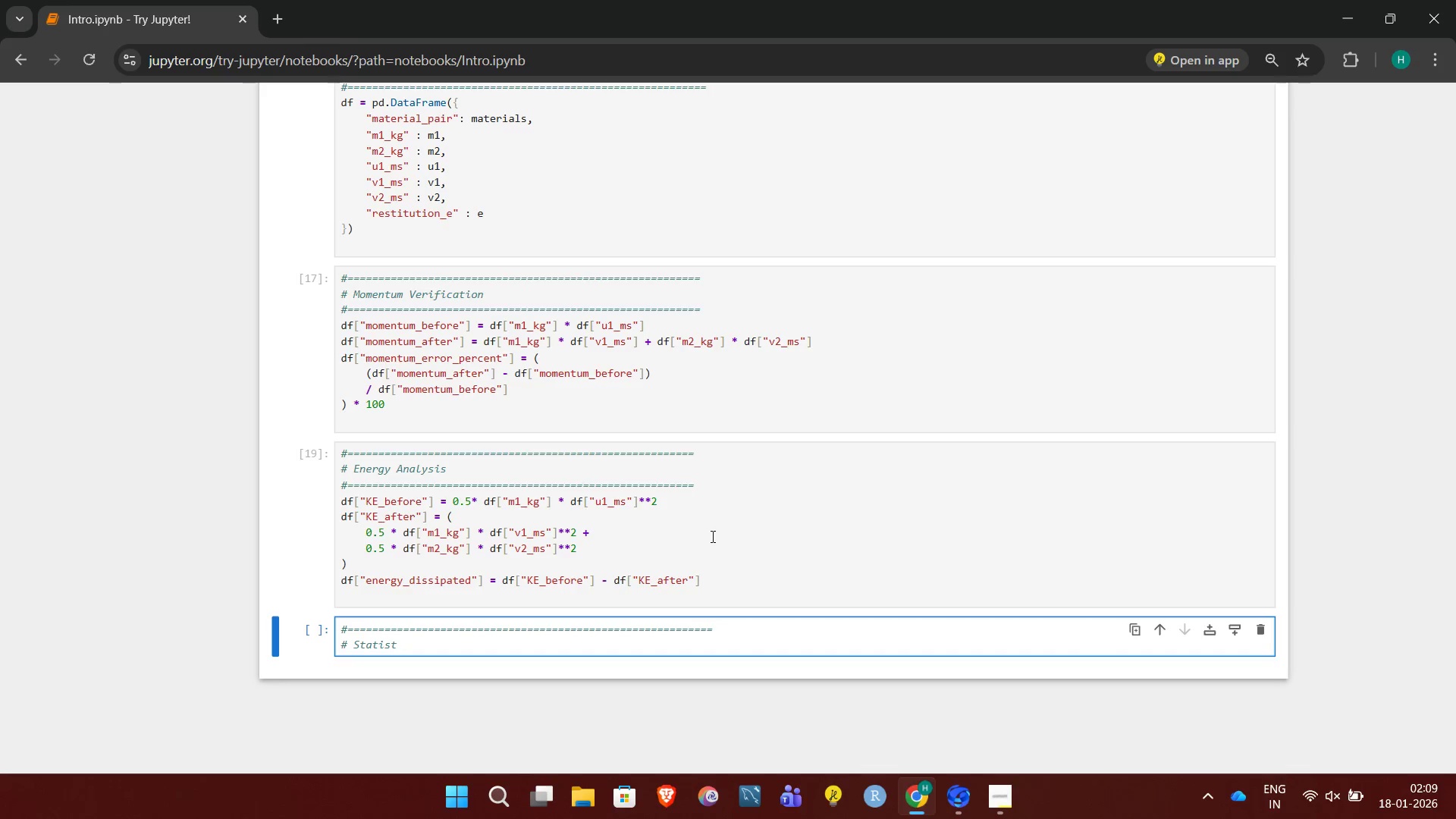 
type(ical Analyss)
key(Backspace)
type(is ( wood only))
 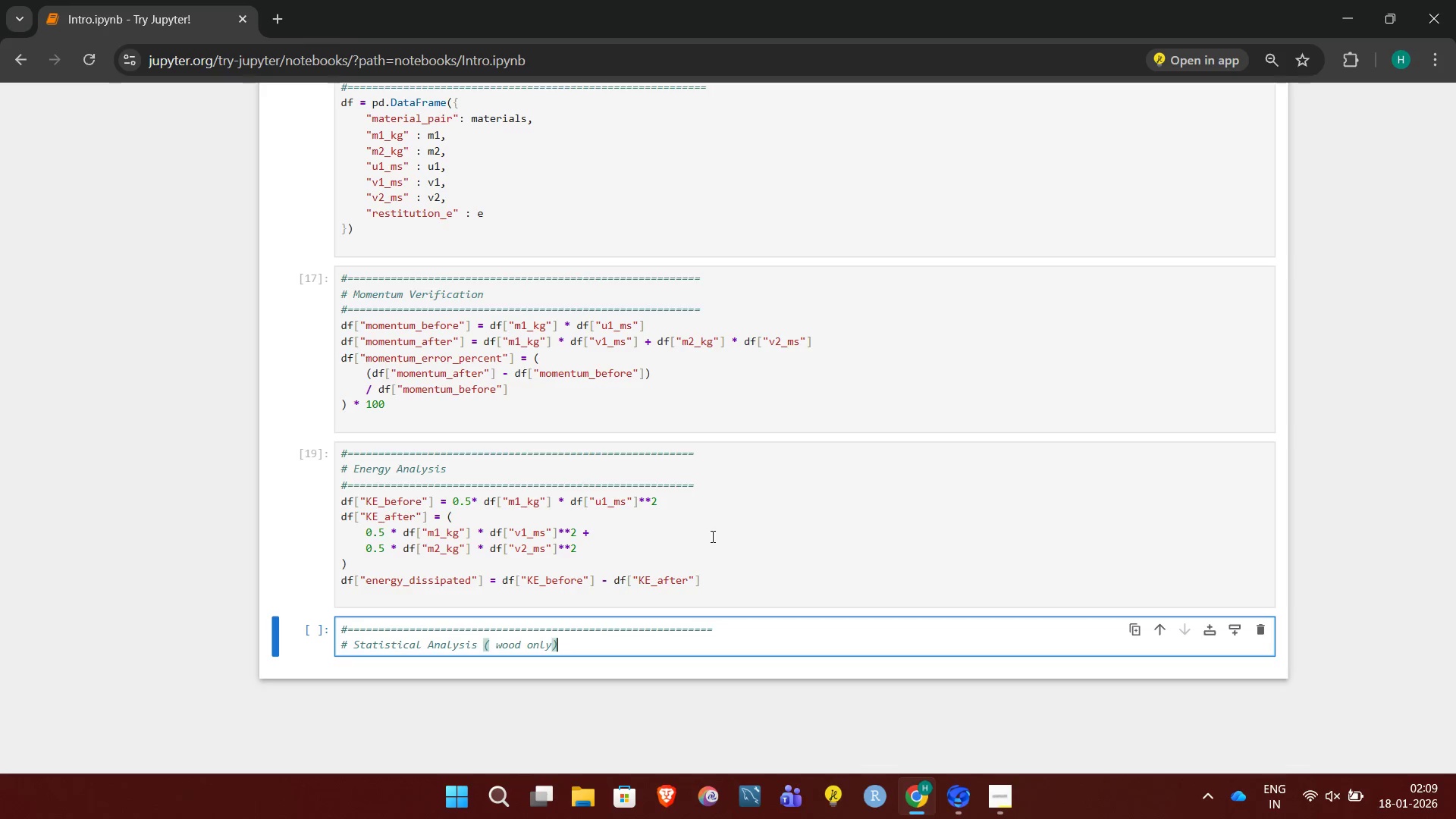 
key(Enter)
 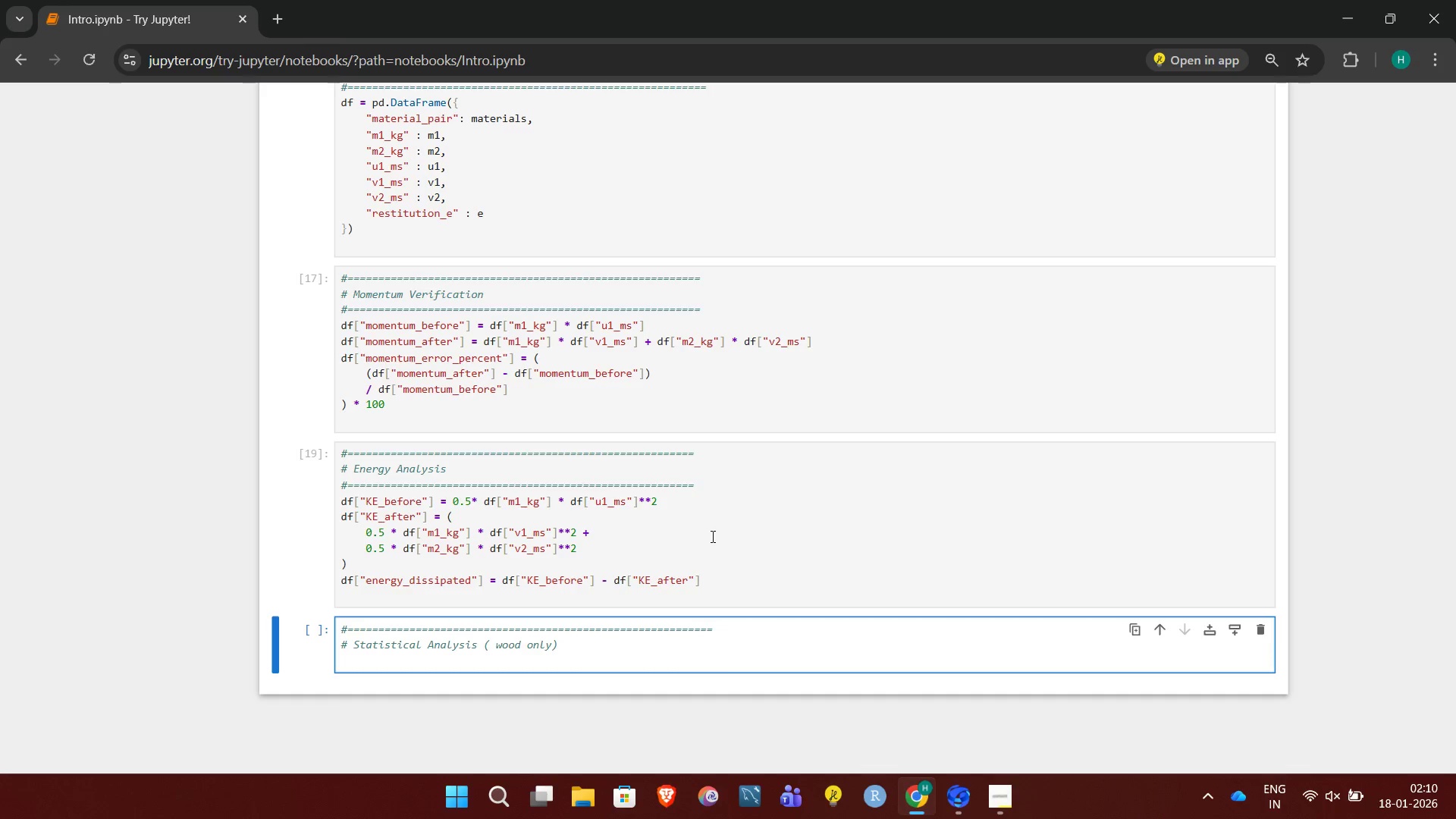 
key(Shift+3)
 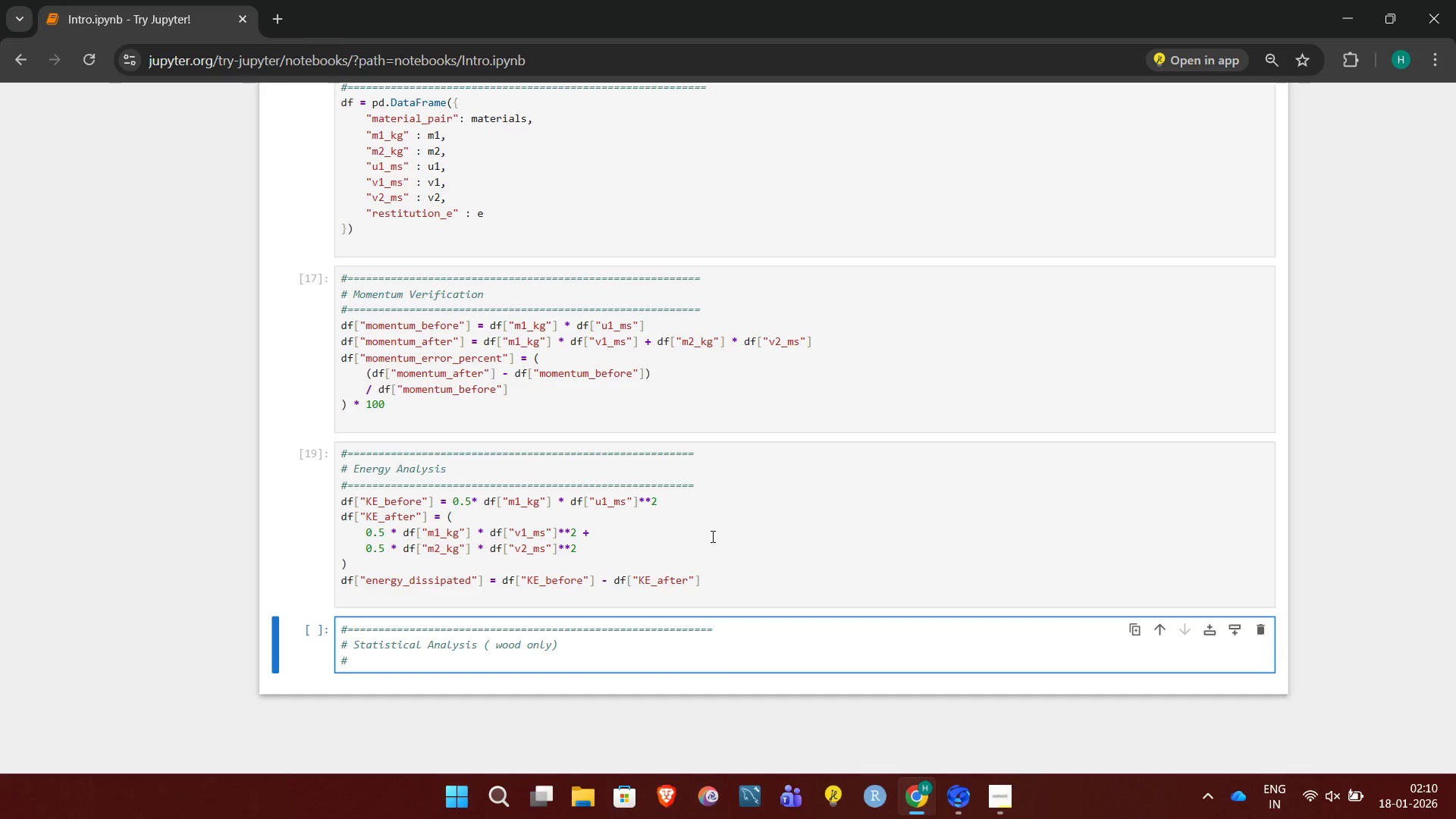 
hold_key(key=Equal, duration=1.5)
 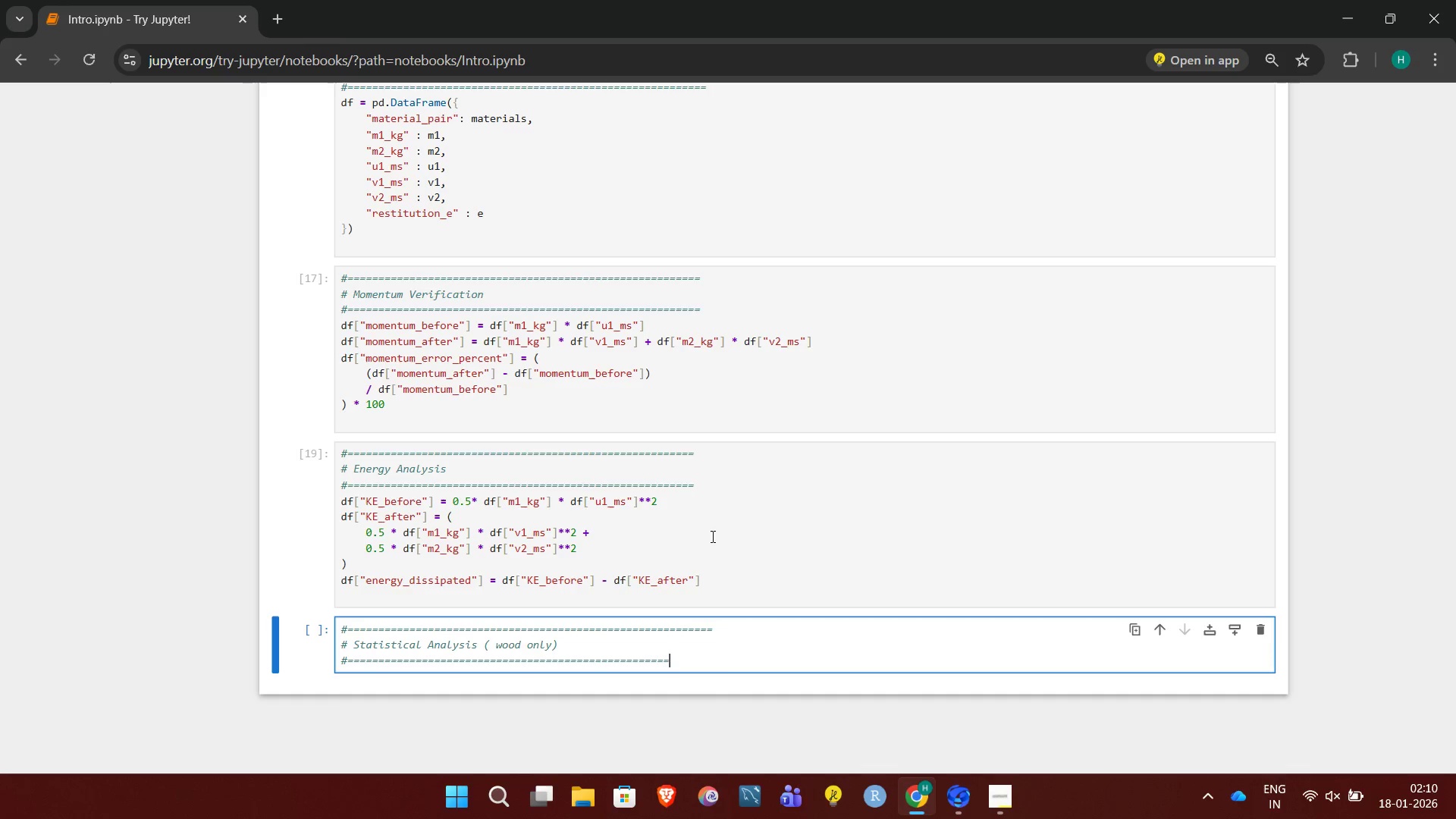 
hold_key(key=Equal, duration=0.72)
 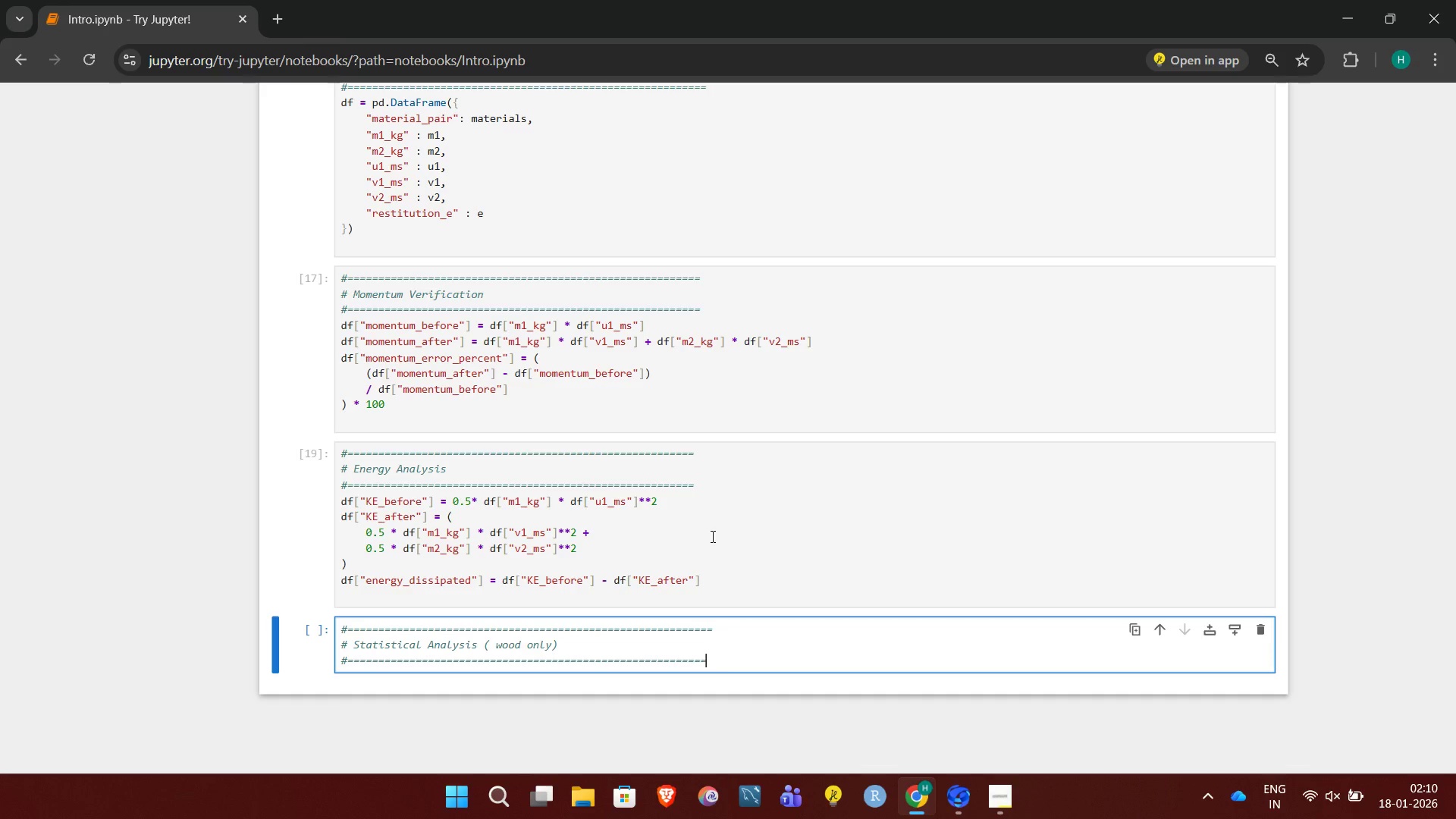 
key(Equal)
 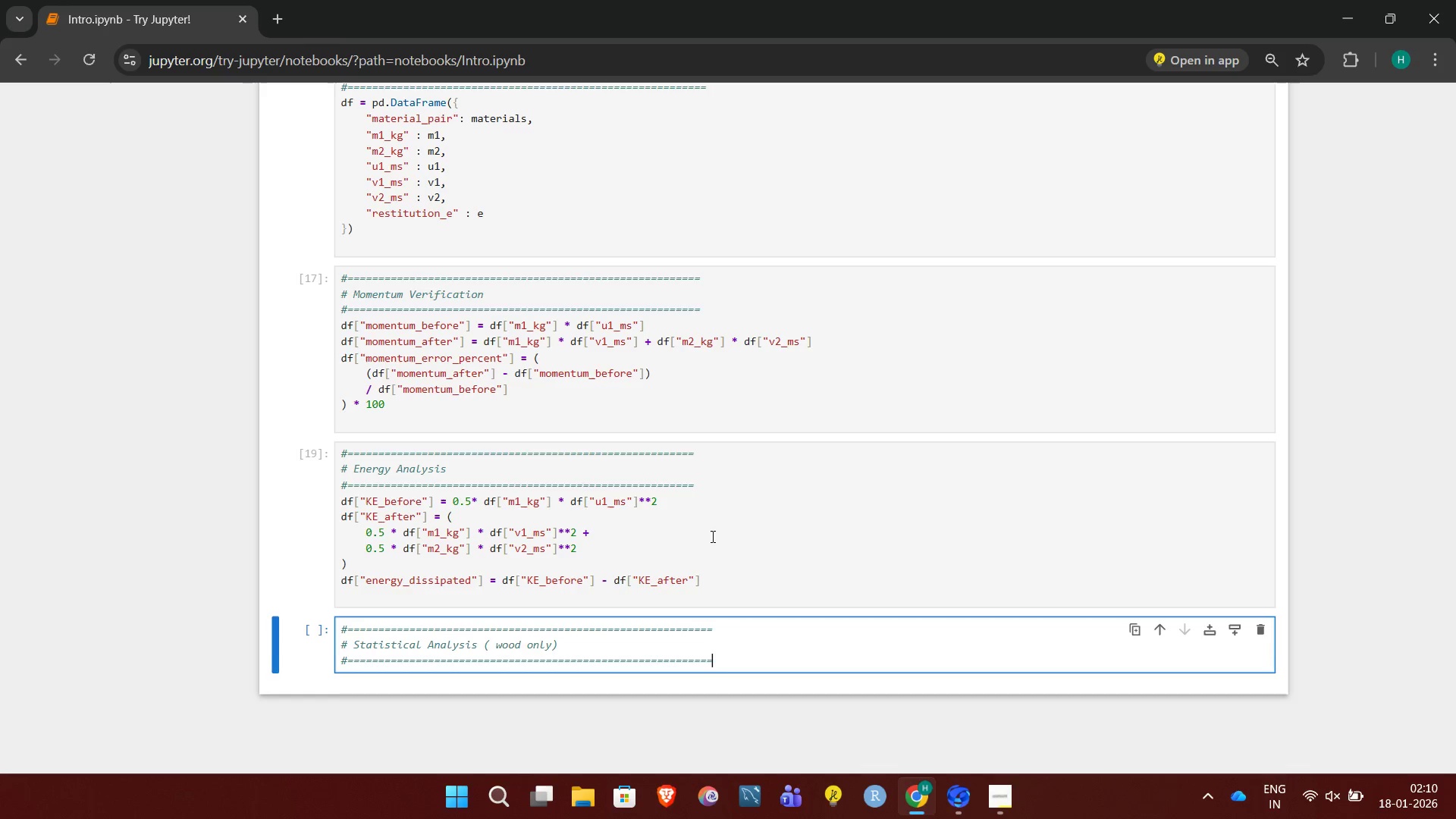 
key(Enter)
 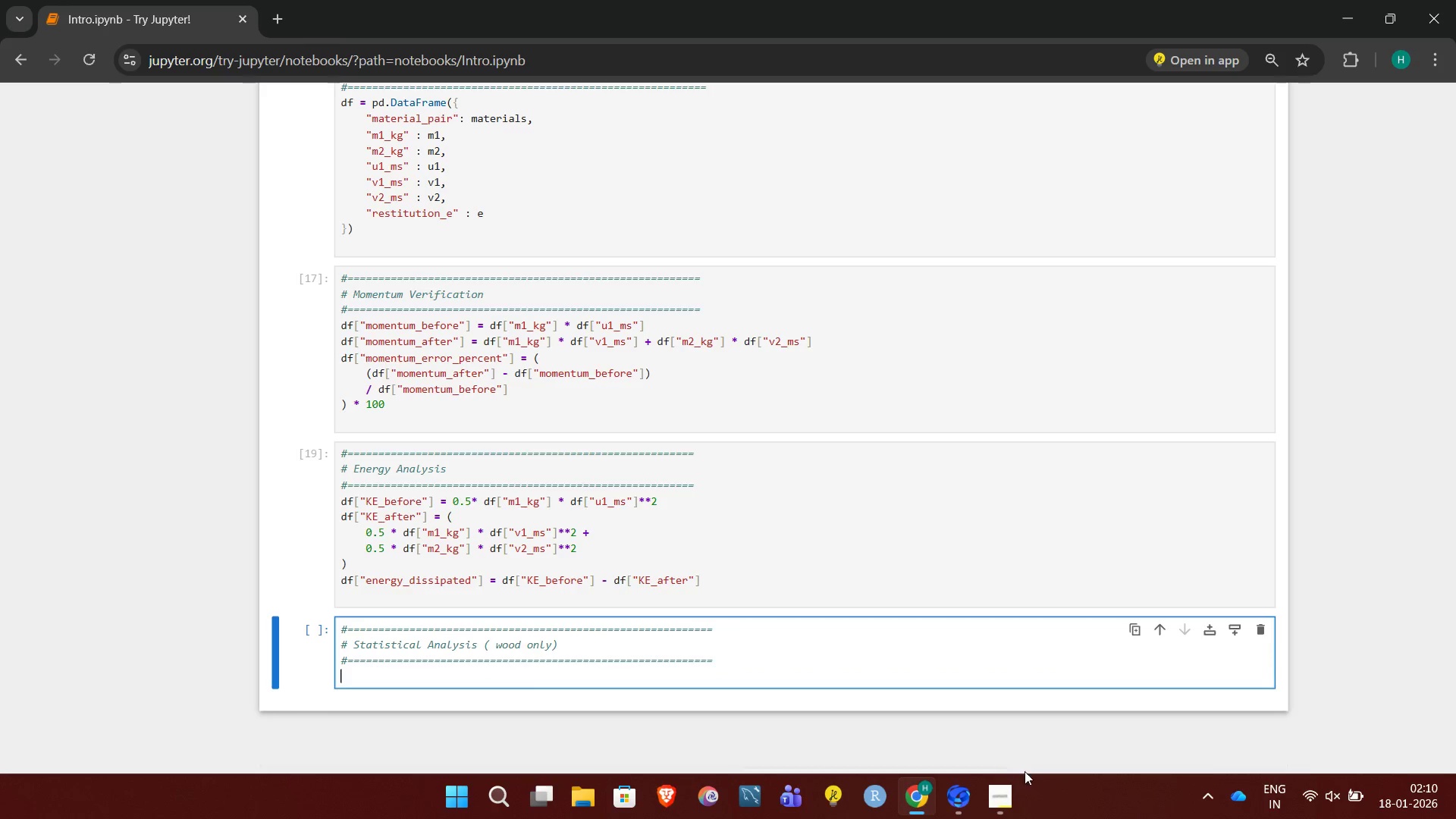 
left_click([1018, 789])